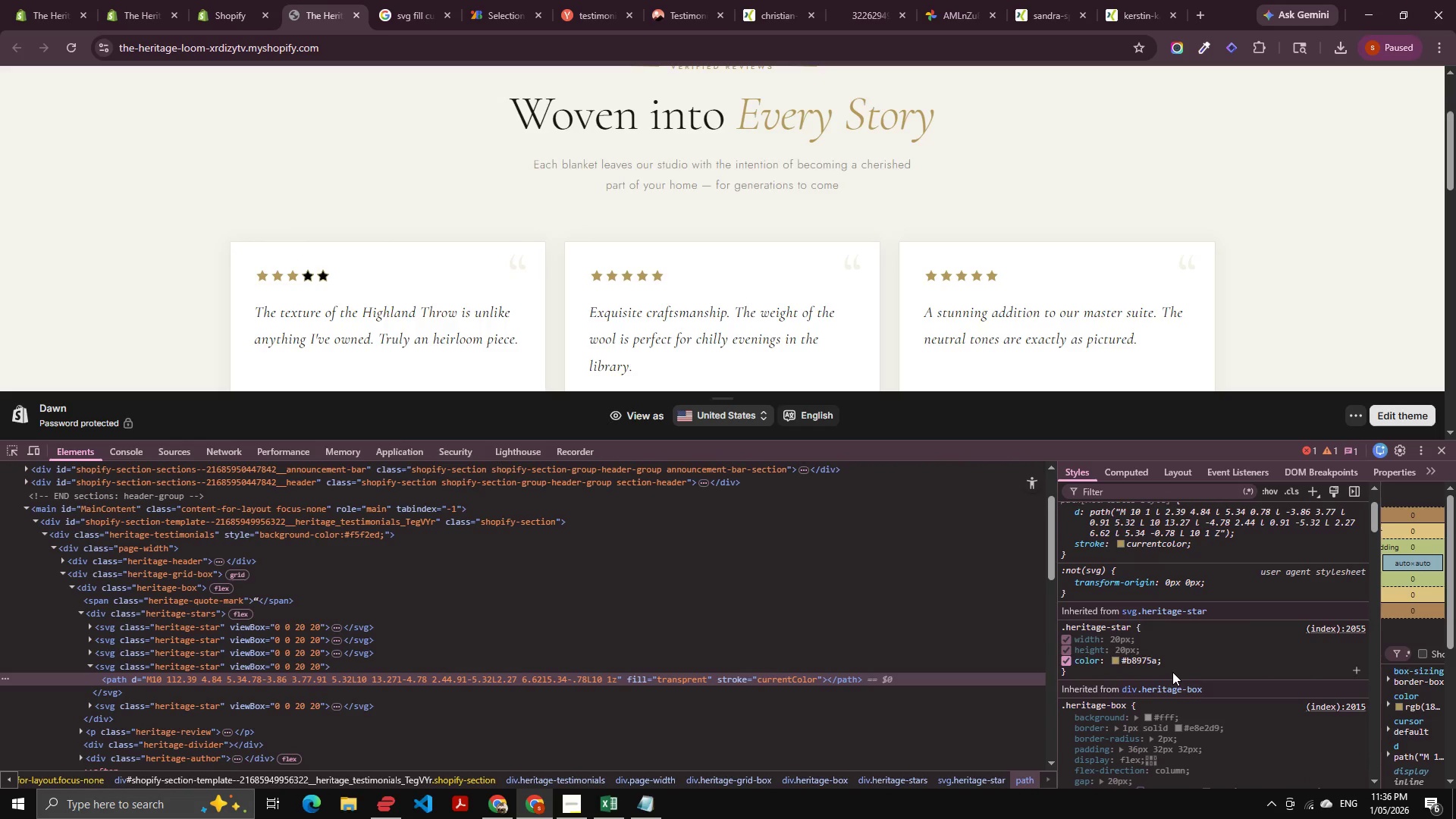 
scroll: coordinate [1172, 672], scroll_direction: up, amount: 3.0
 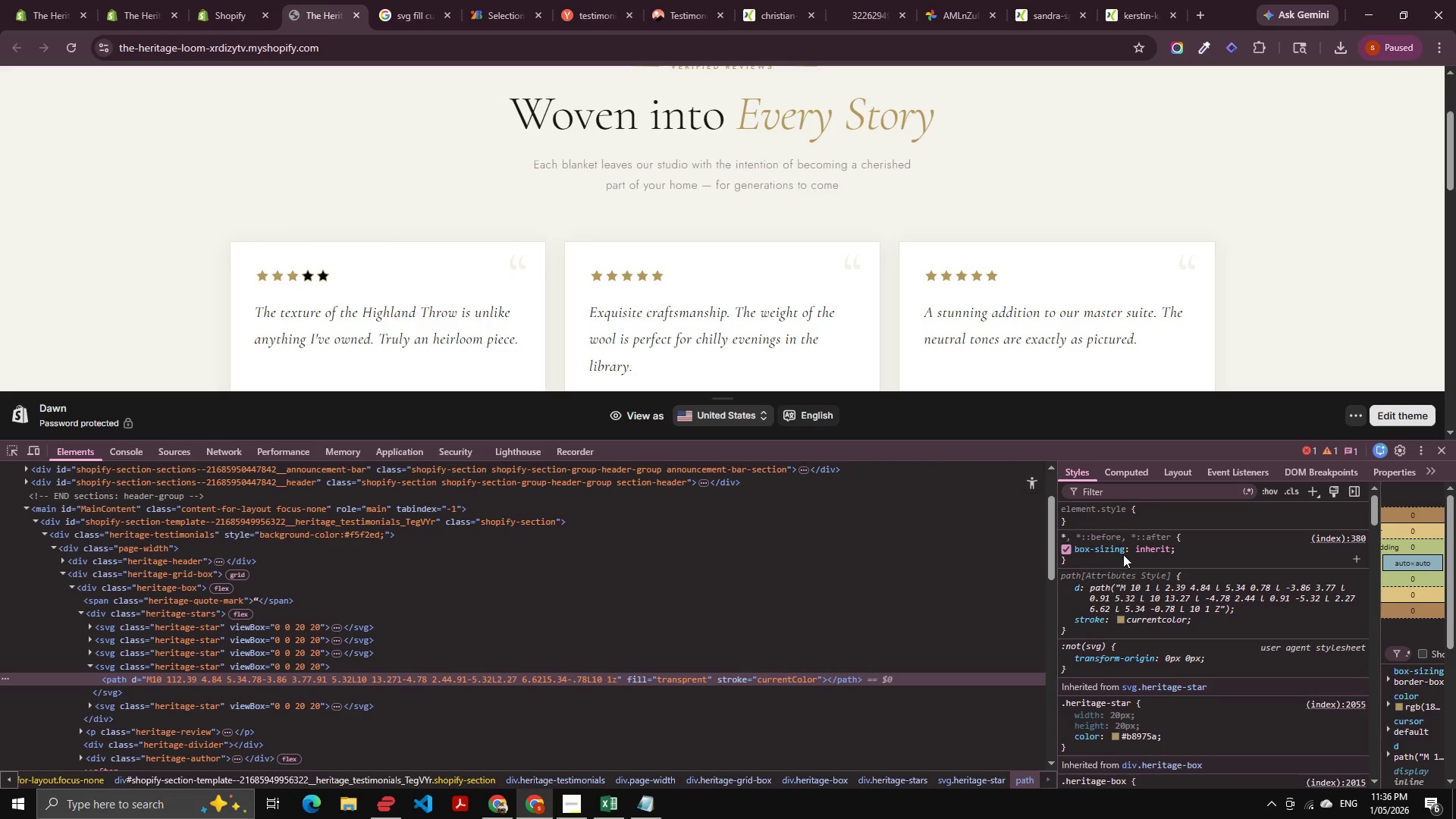 
left_click([1123, 529])
 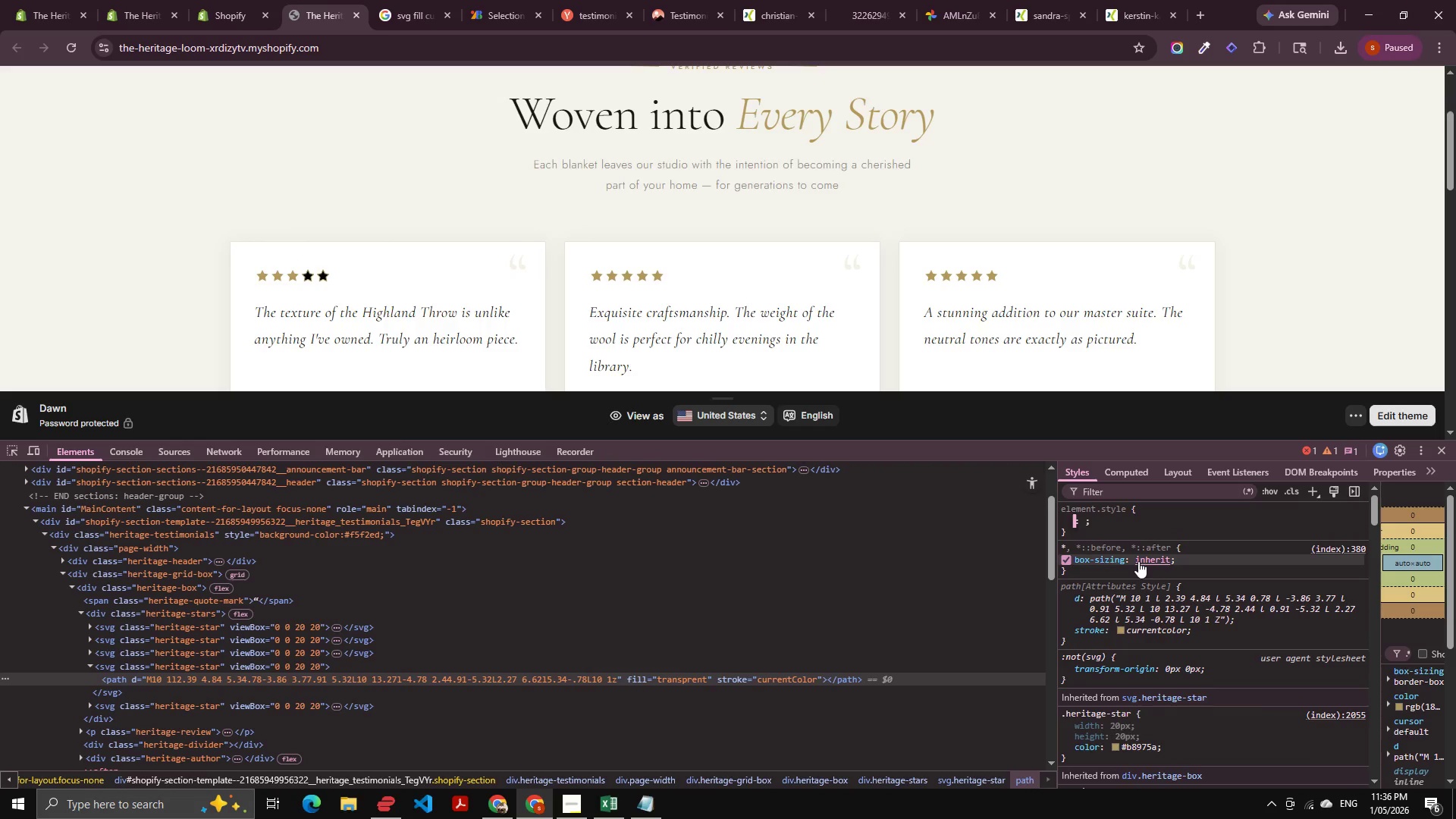 
type(d)
key(Backspace)
type(fi)
key(Tab)
key(Tab)
 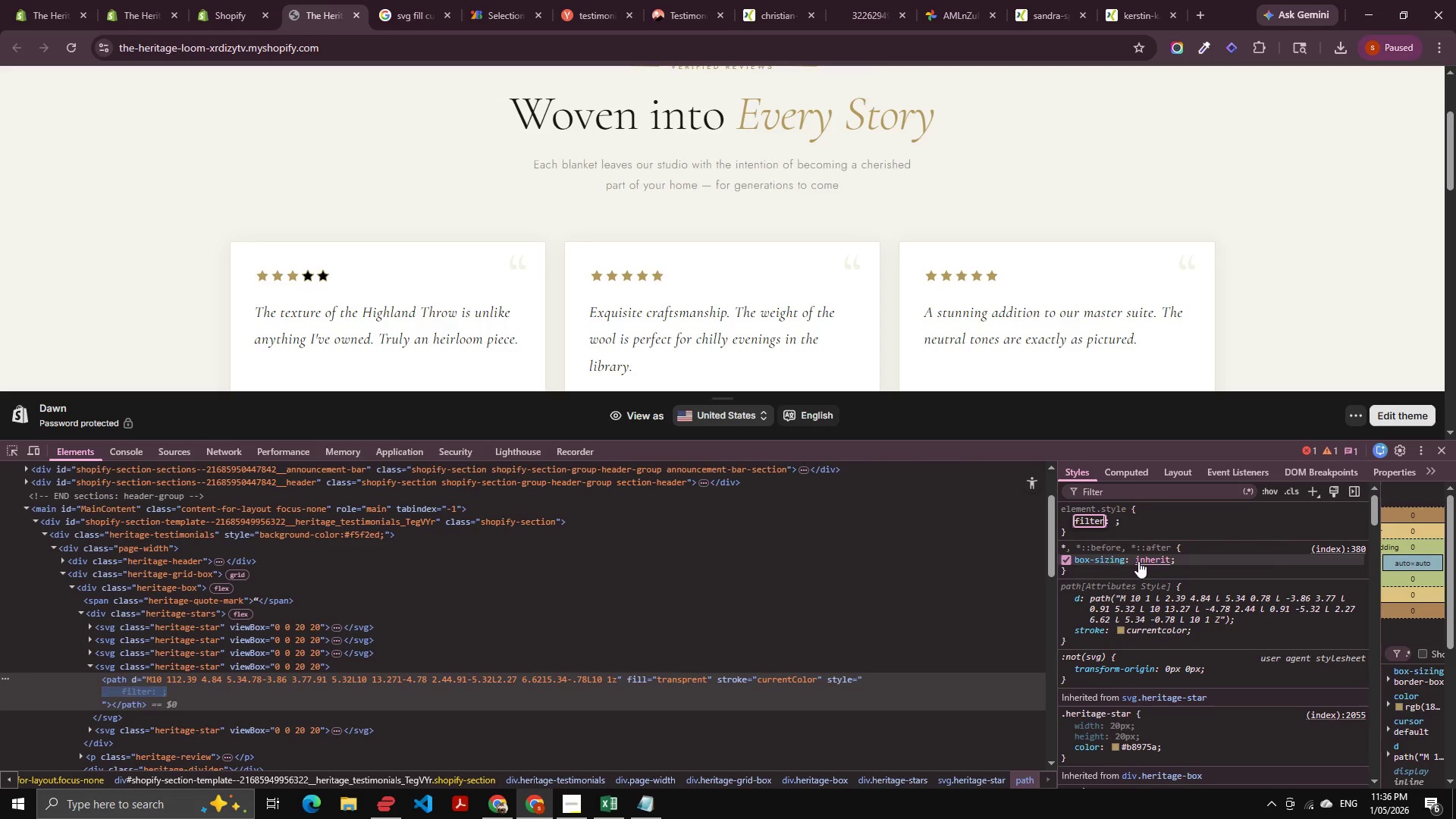 
 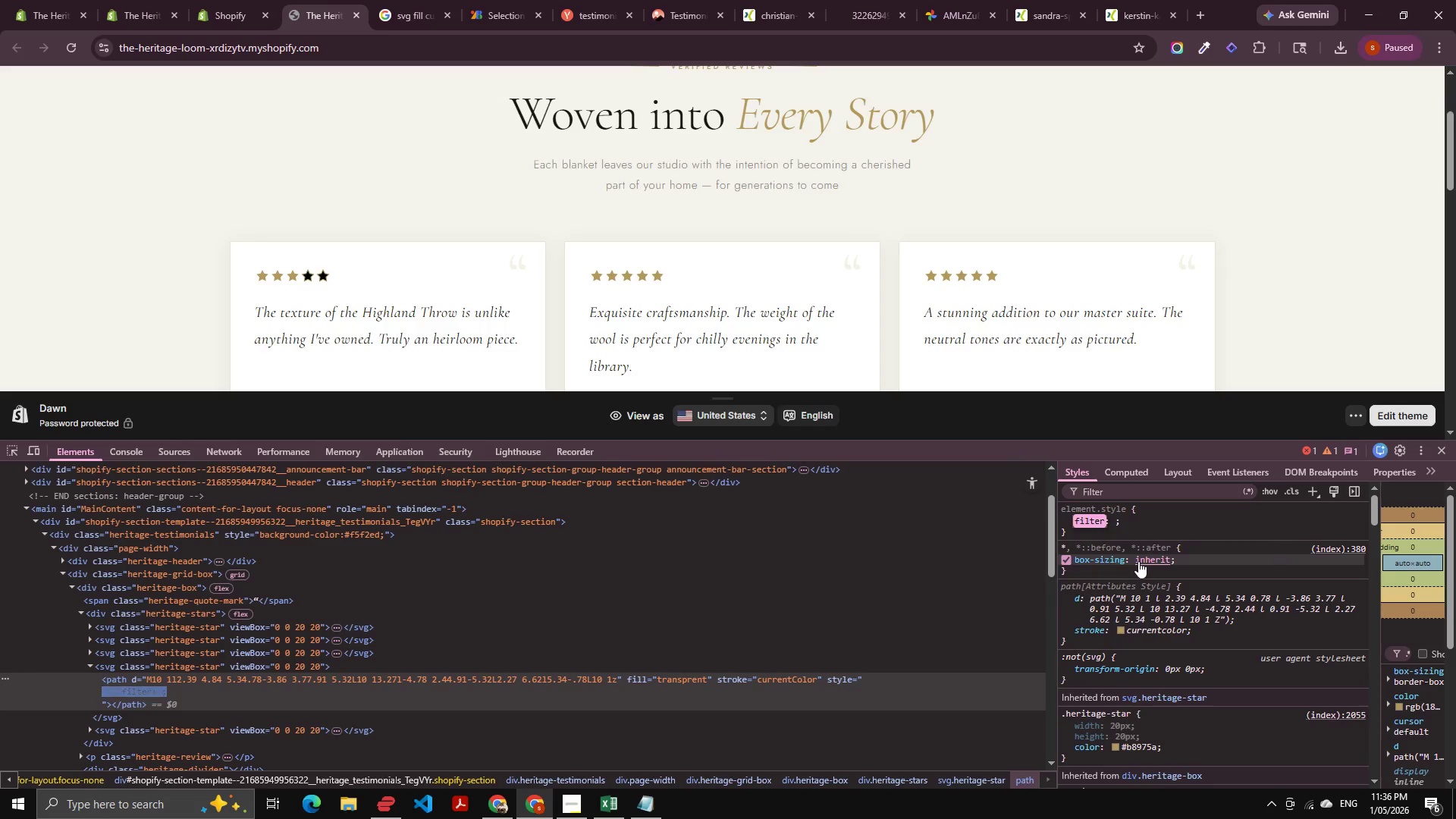 
key(ArrowRight)
 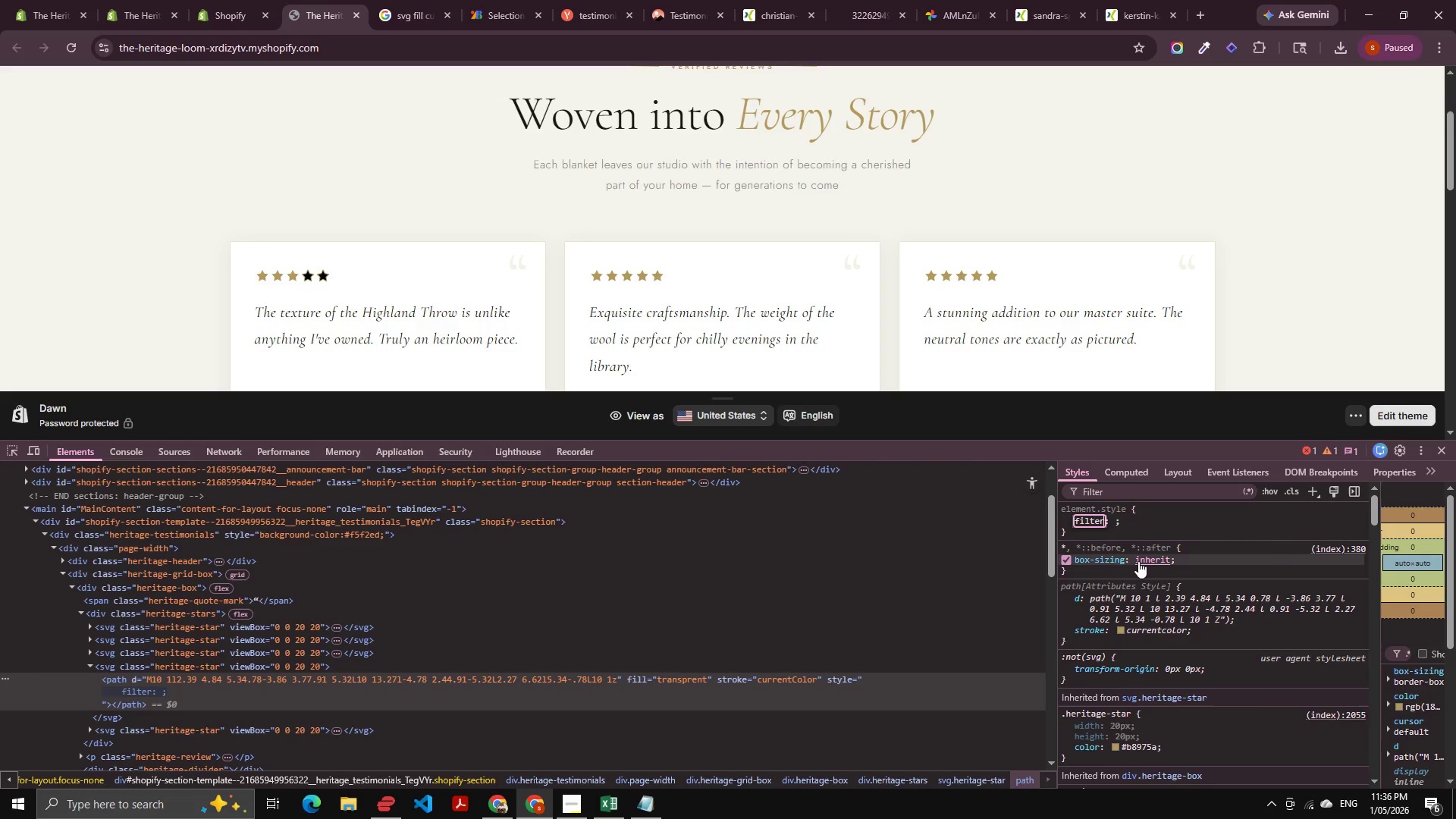 
key(Backspace)
key(Backspace)
key(Backspace)
type(l)
key(Tab)
type(tr)
key(Tab)
 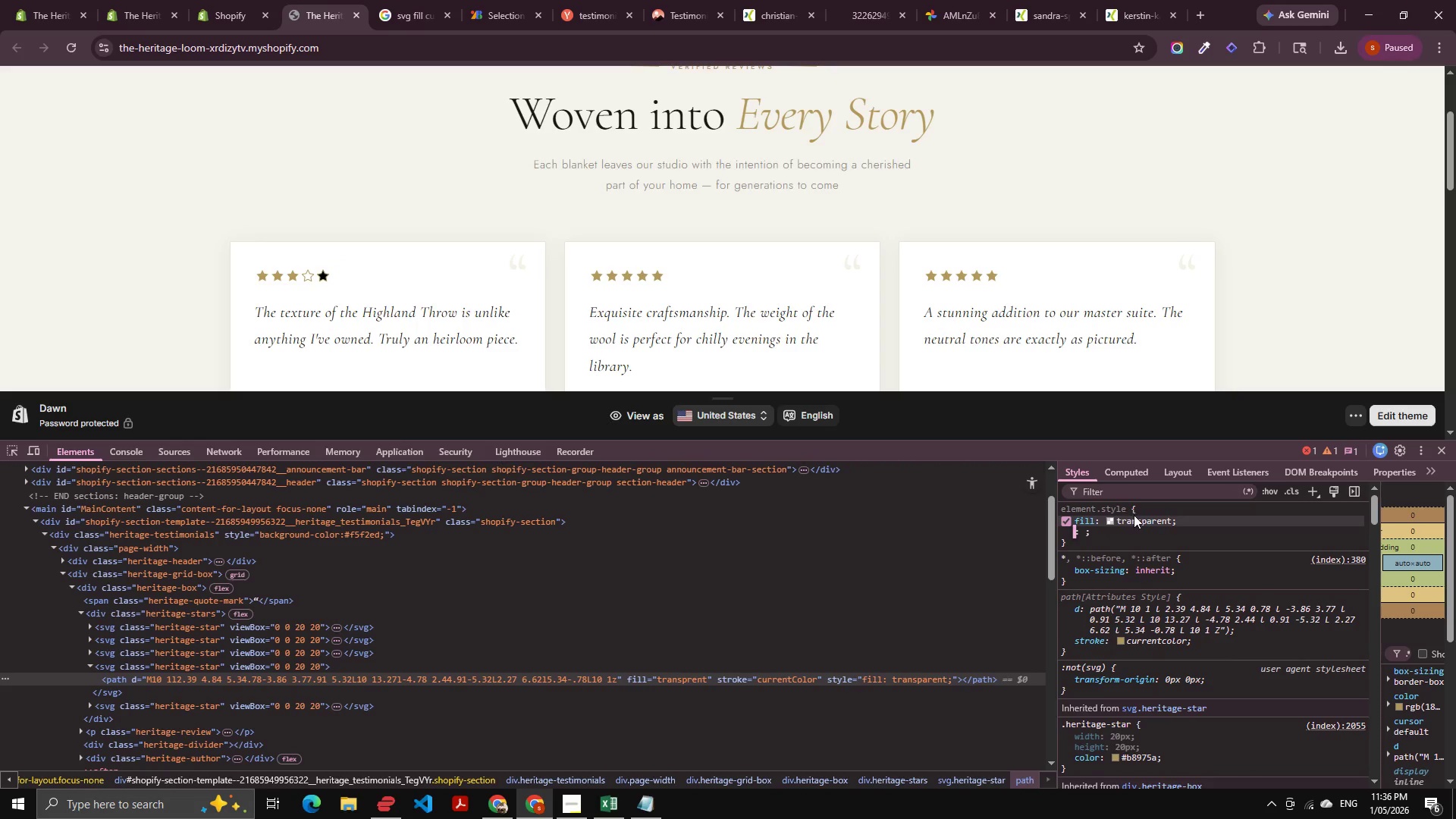 
left_click_drag(start_coordinate=[1192, 517], to_coordinate=[1075, 522])
 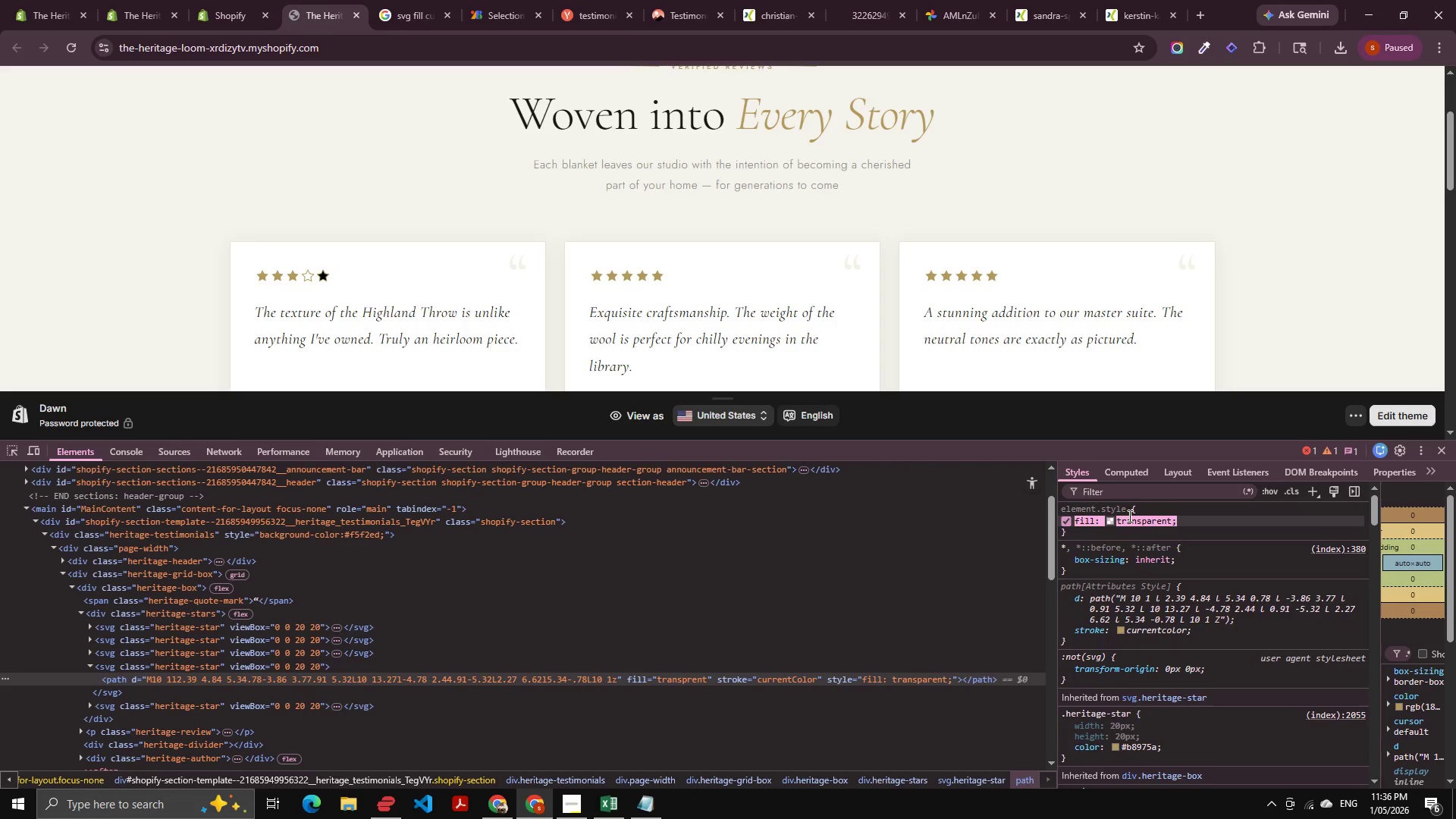 
left_click([1128, 516])
 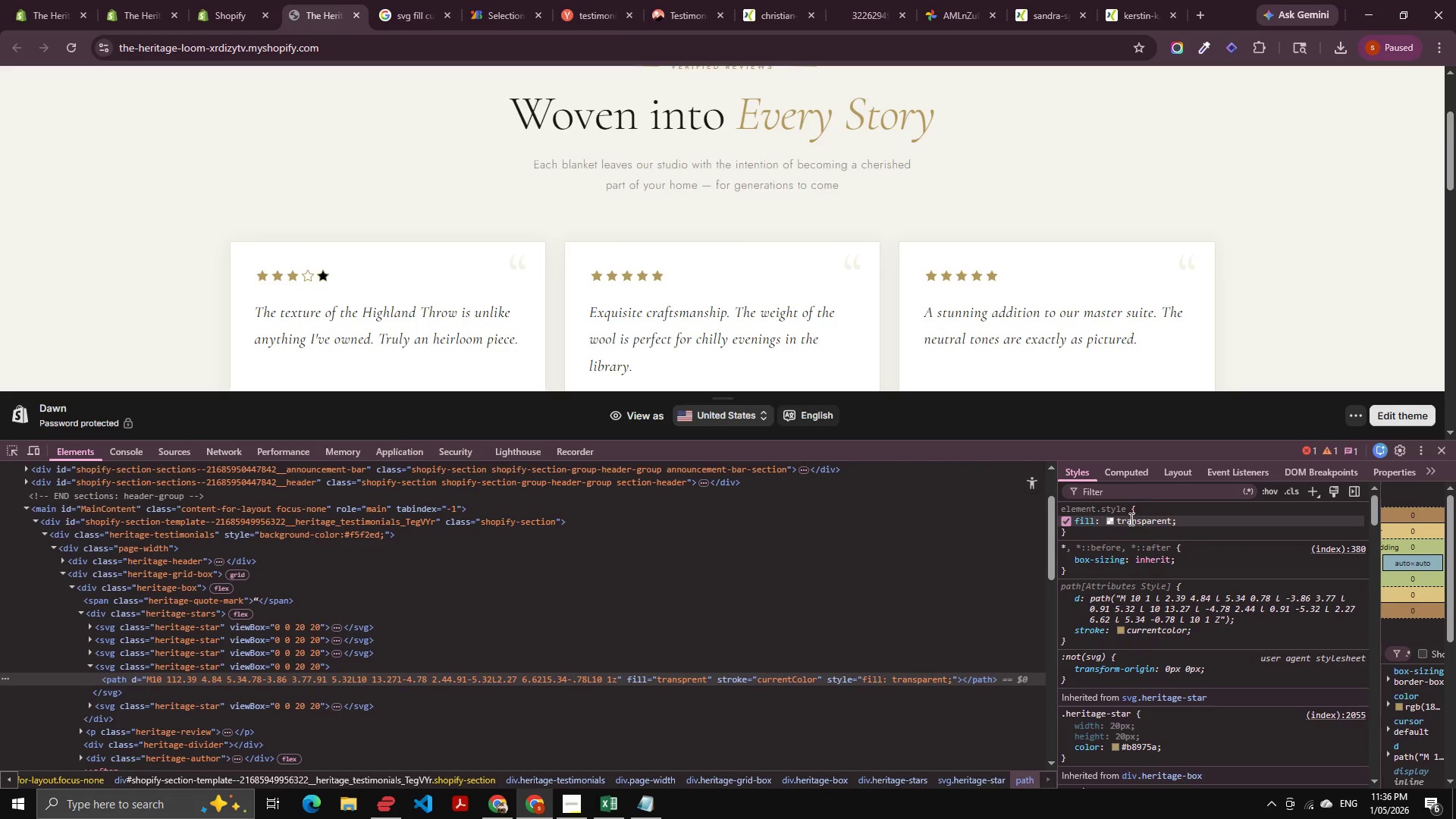 
double_click([1130, 519])
 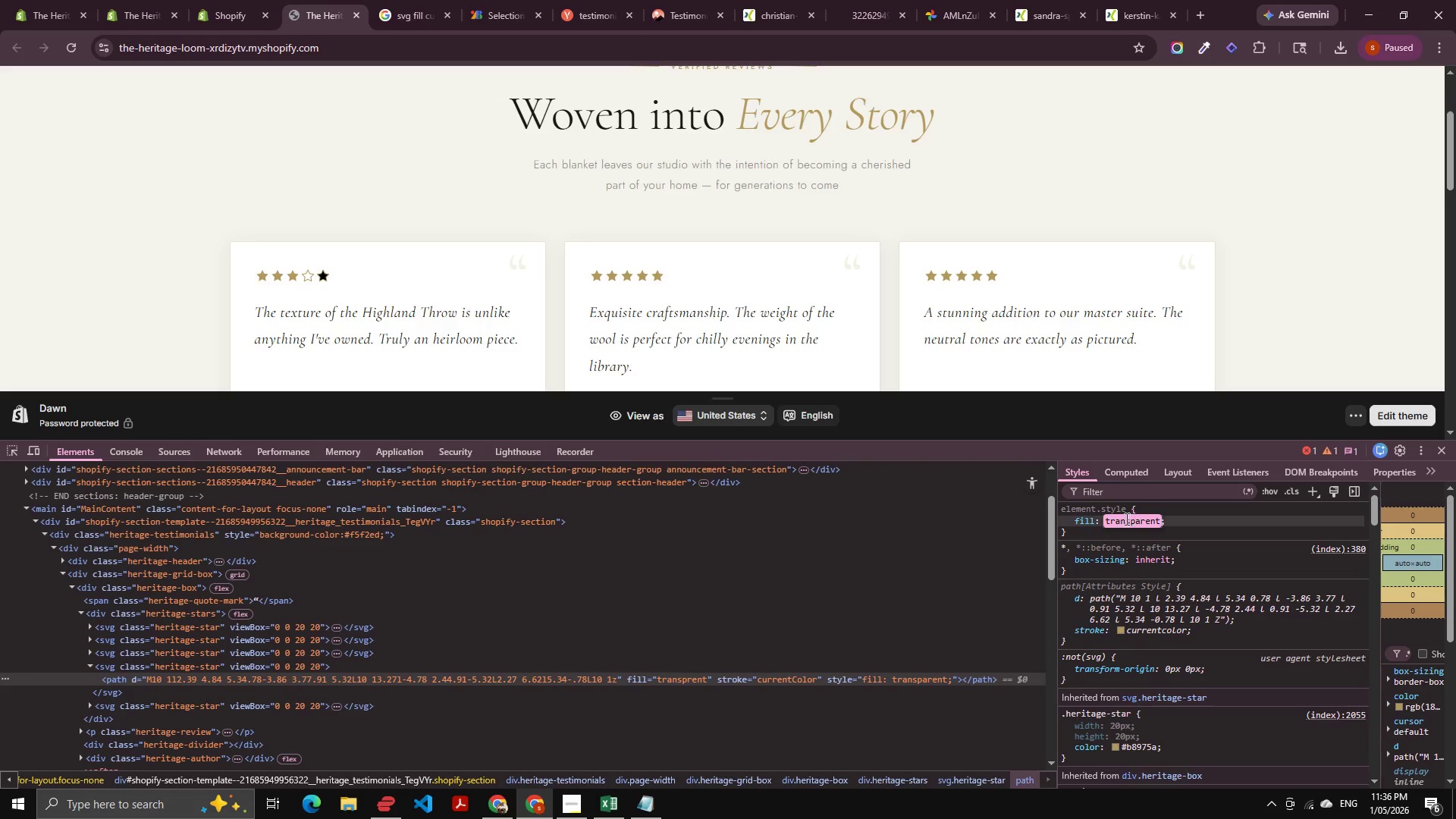 
key(Control+C)
 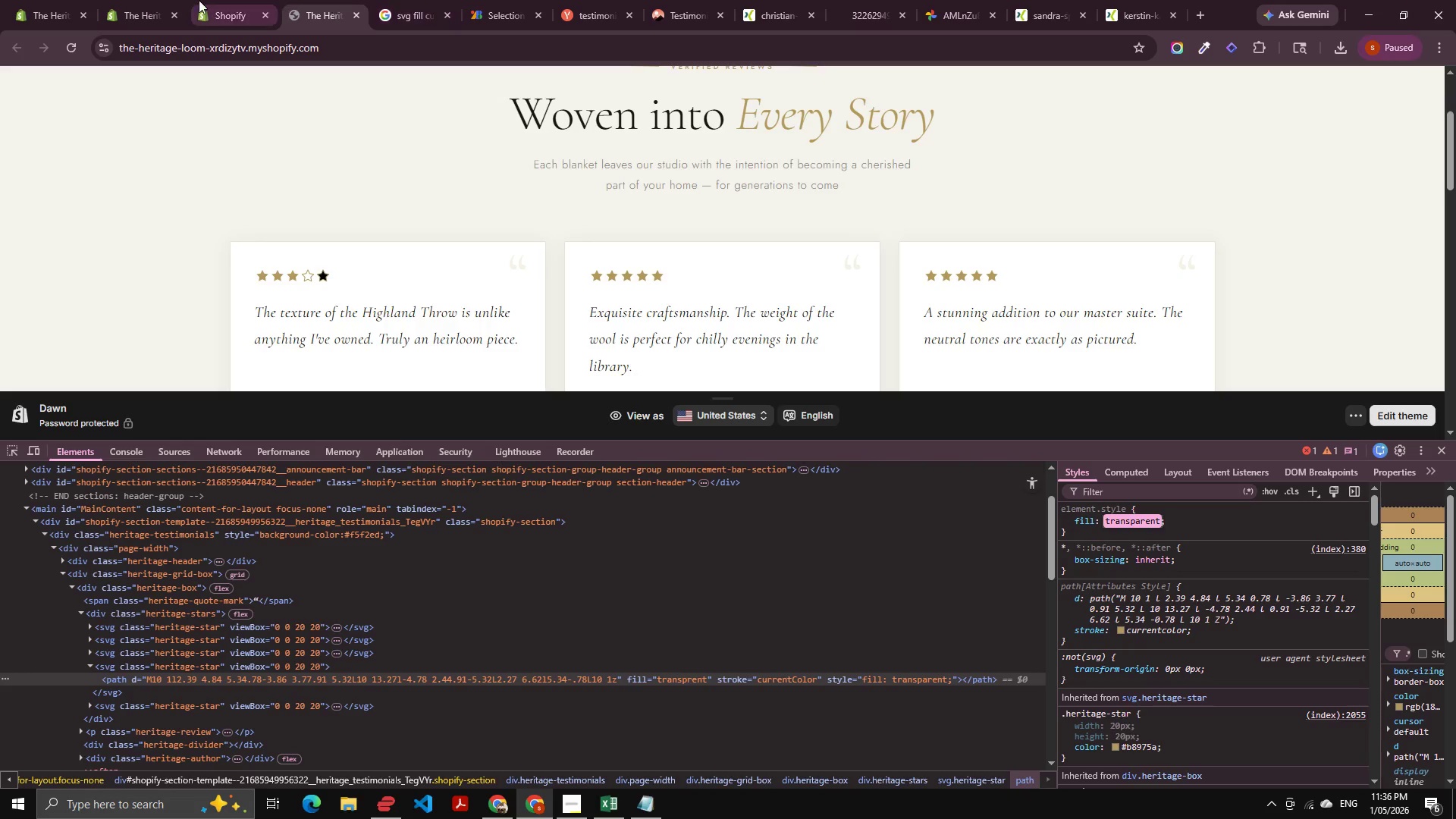 
left_click([196, 0])
 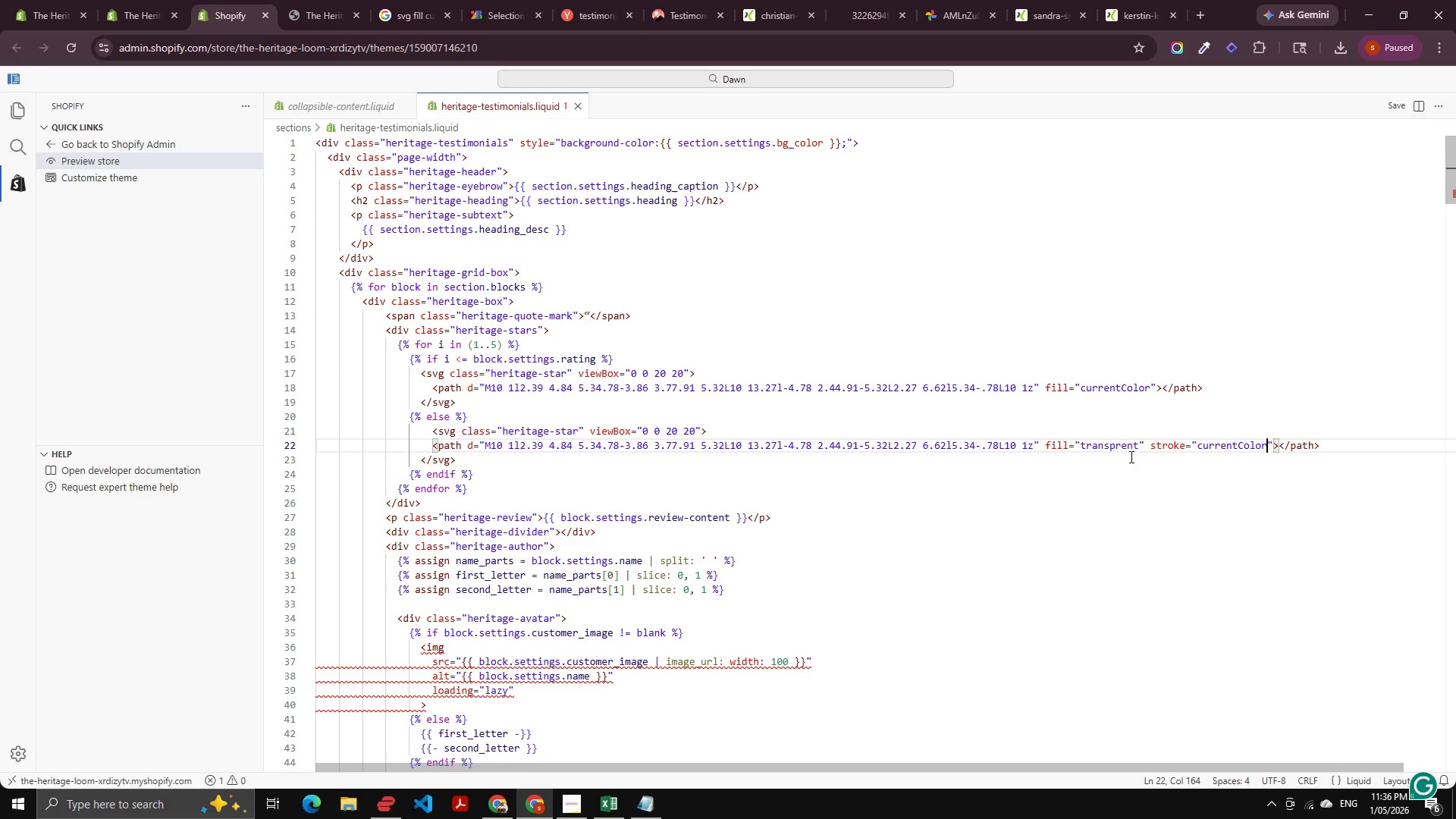 
double_click([1109, 442])
 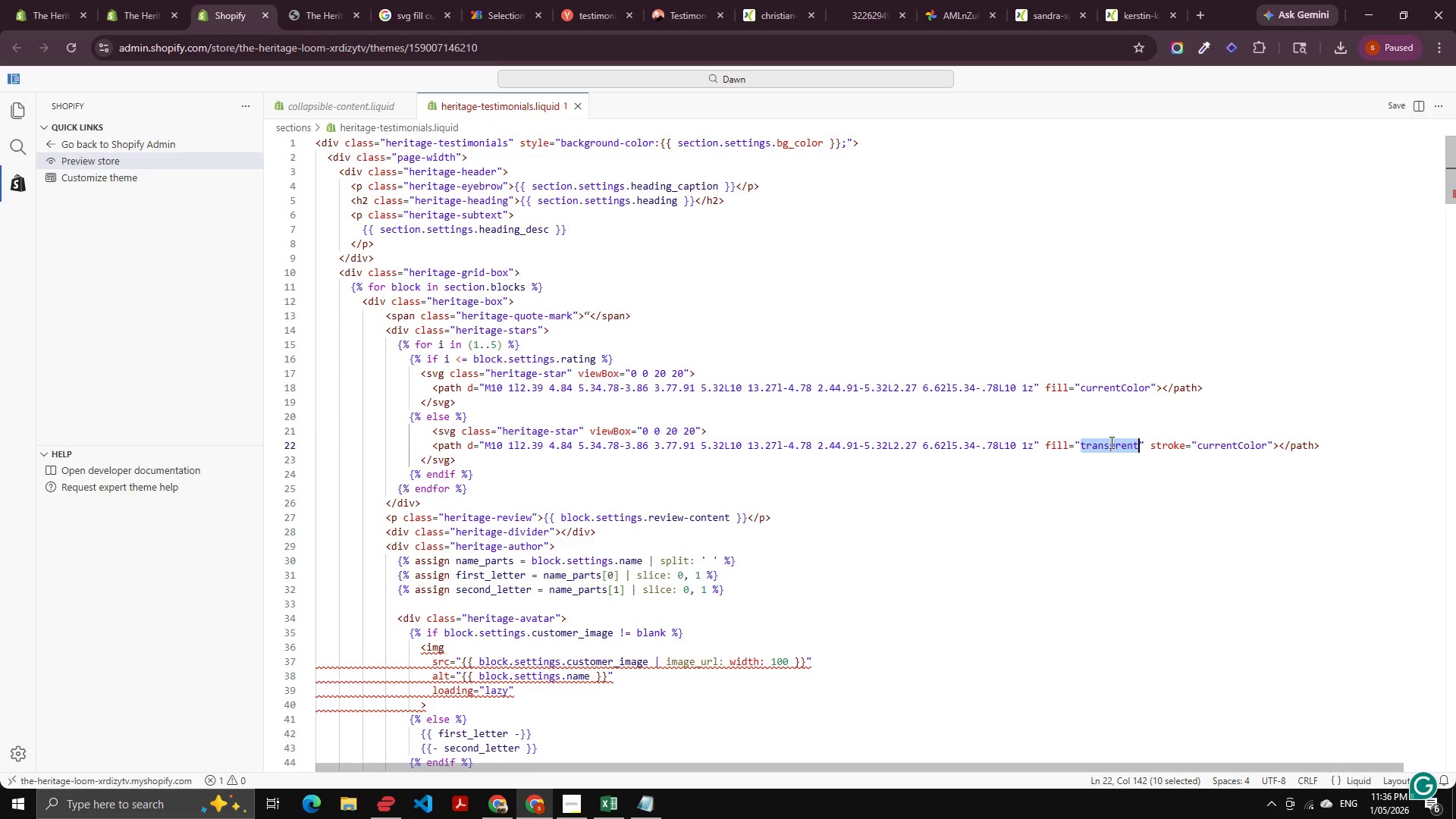 
key(Control+V)
 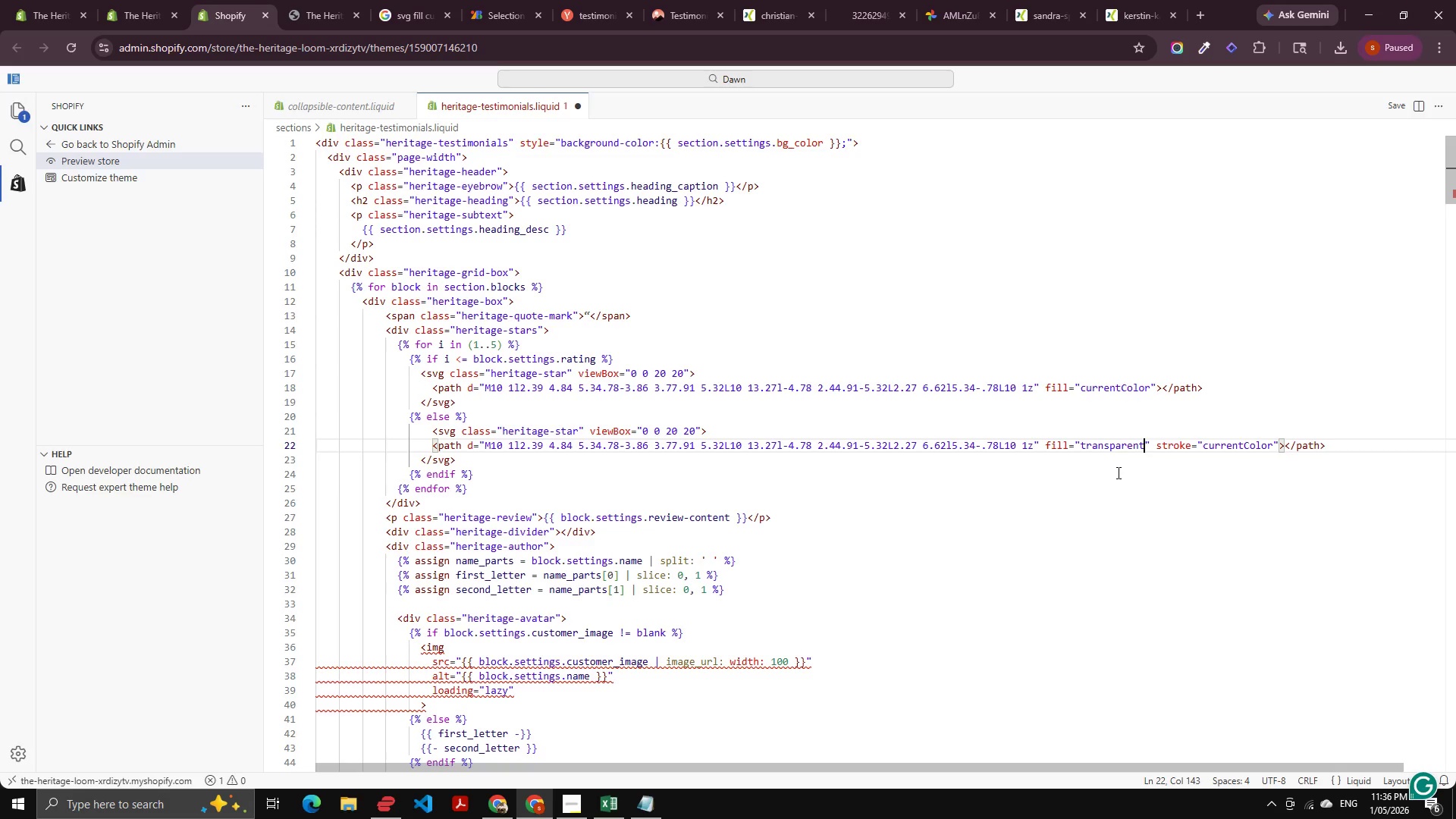 
key(Control+S)
 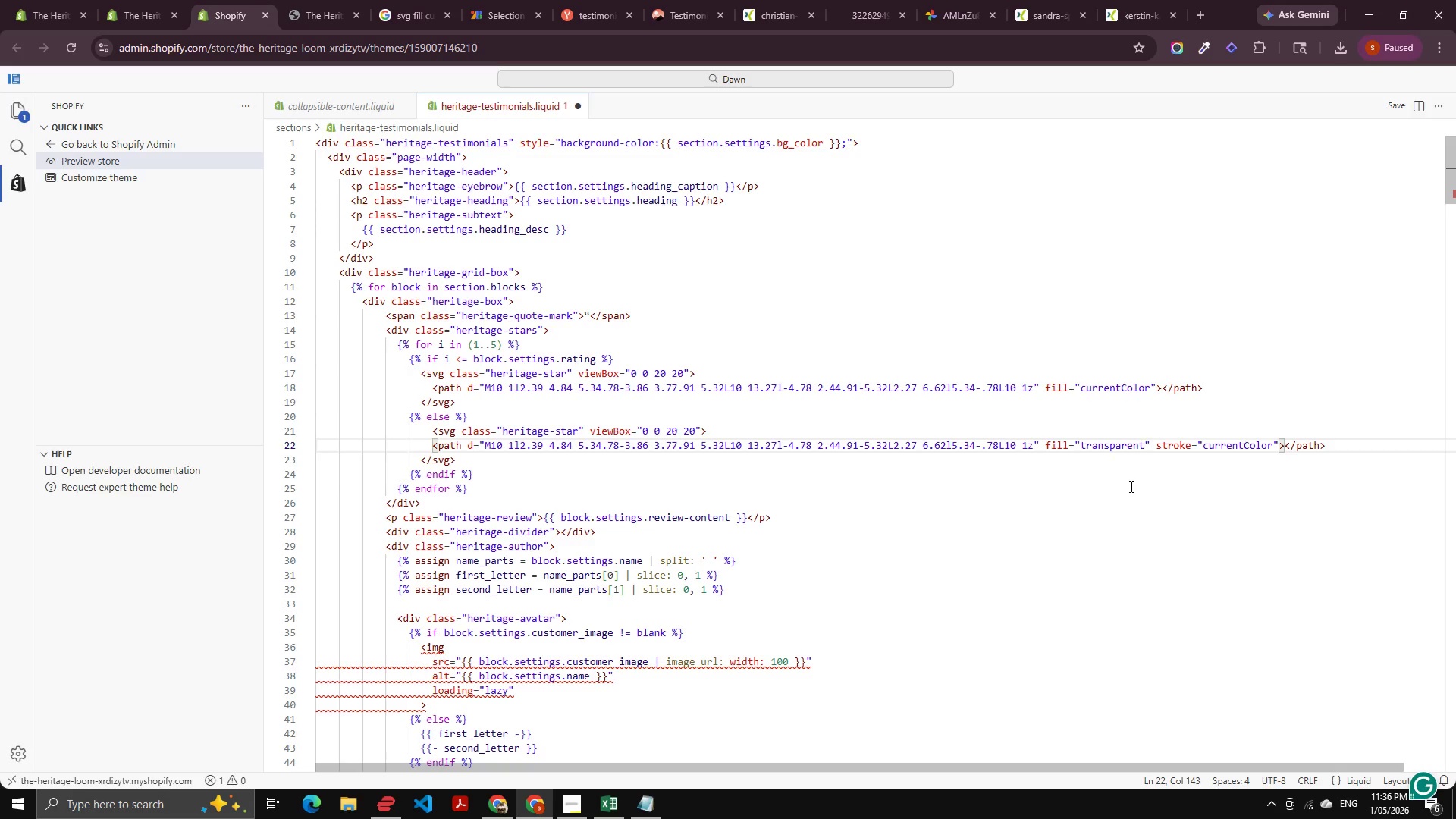 
key(Control+S)
 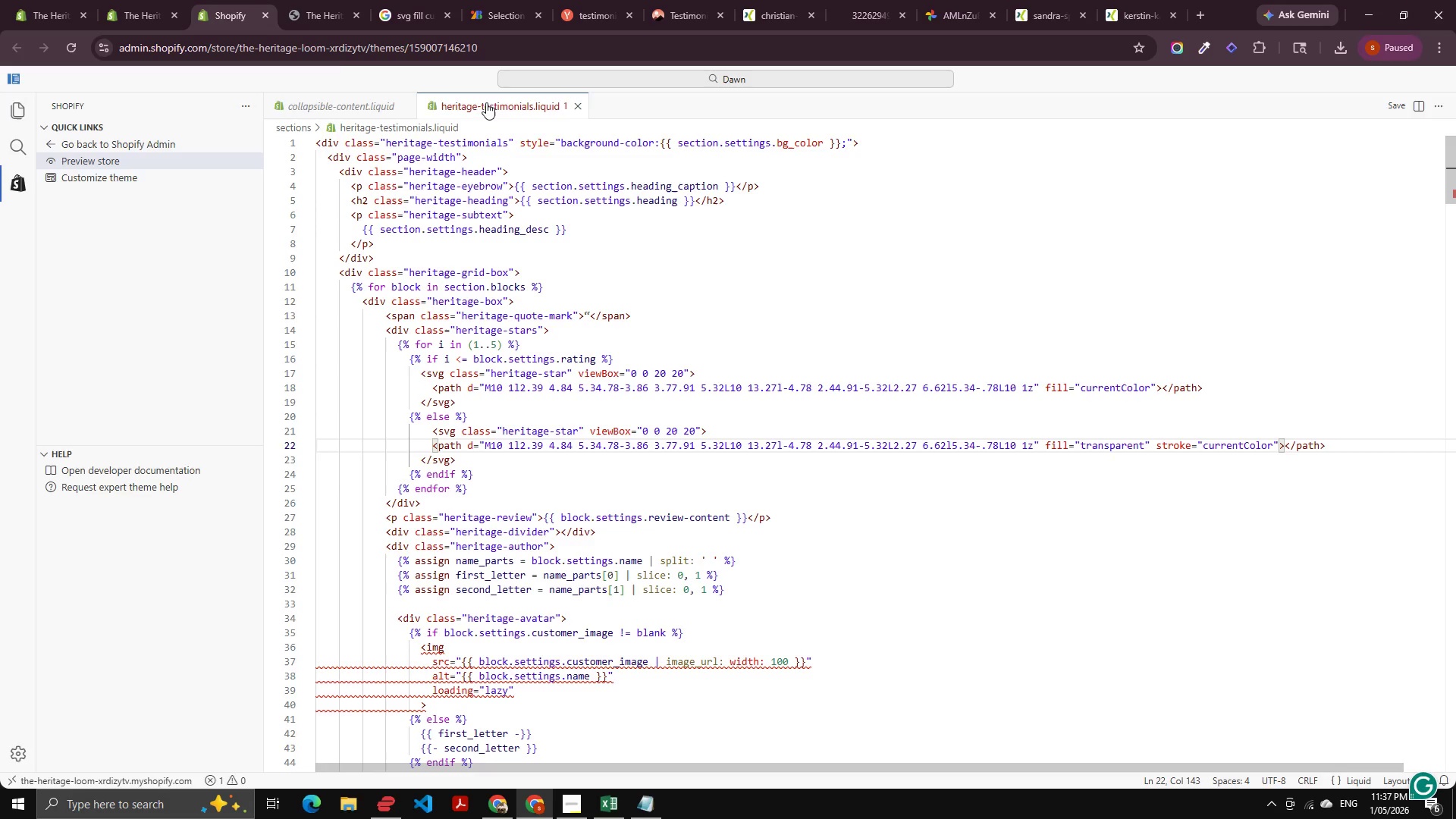 
left_click([292, 8])
 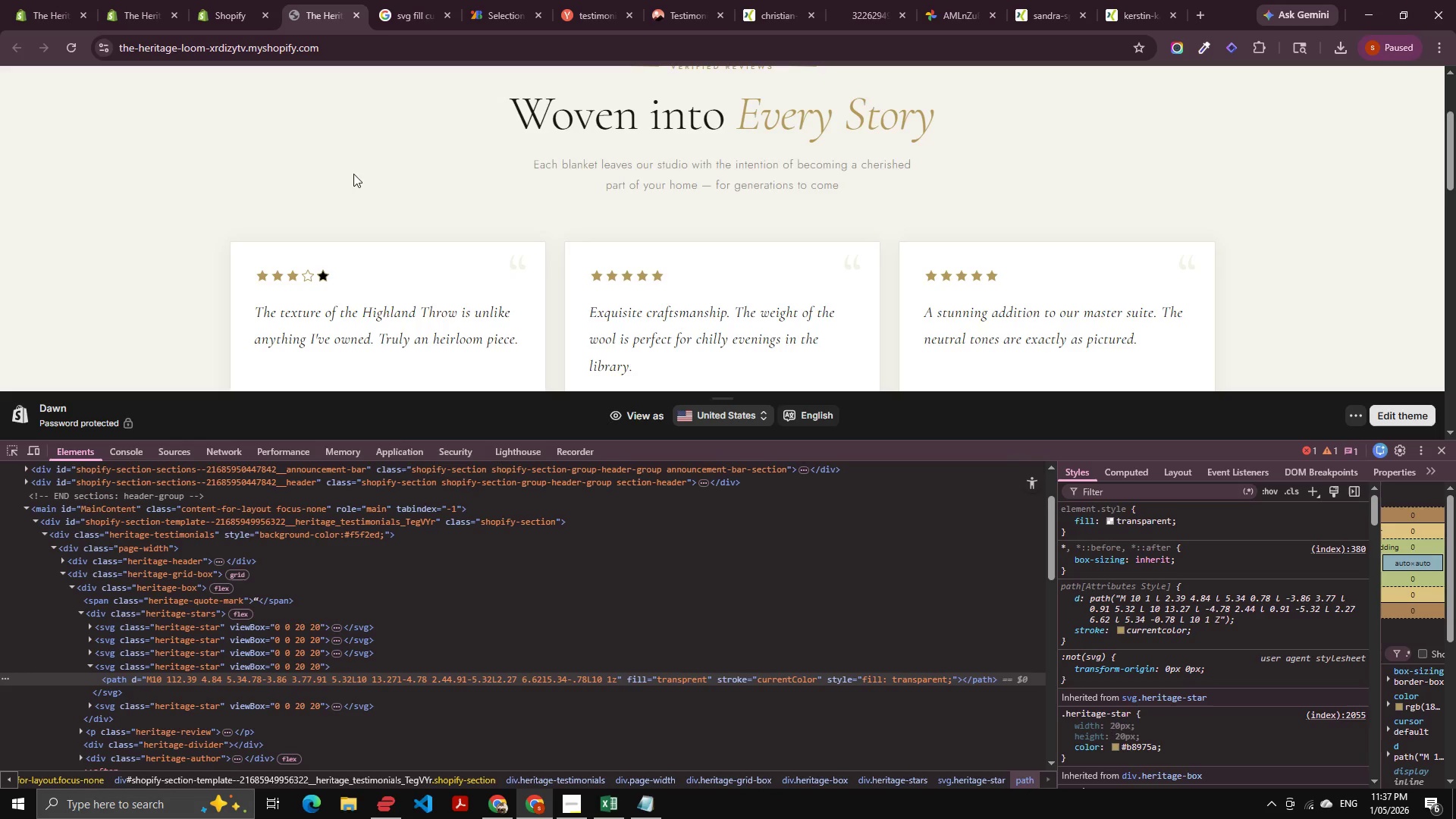 
key(Control+Shift+R)
 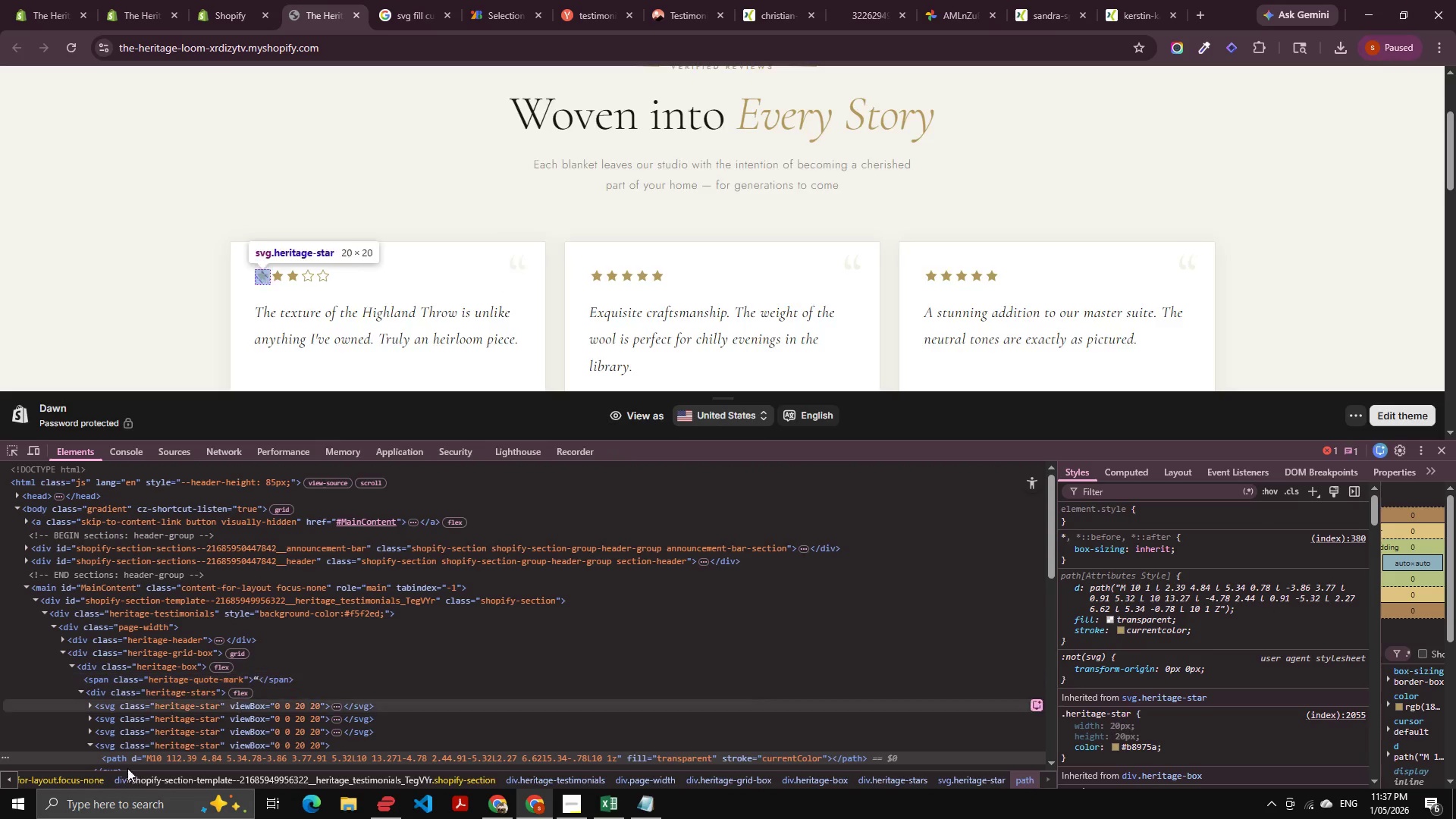 
wait(13.0)
 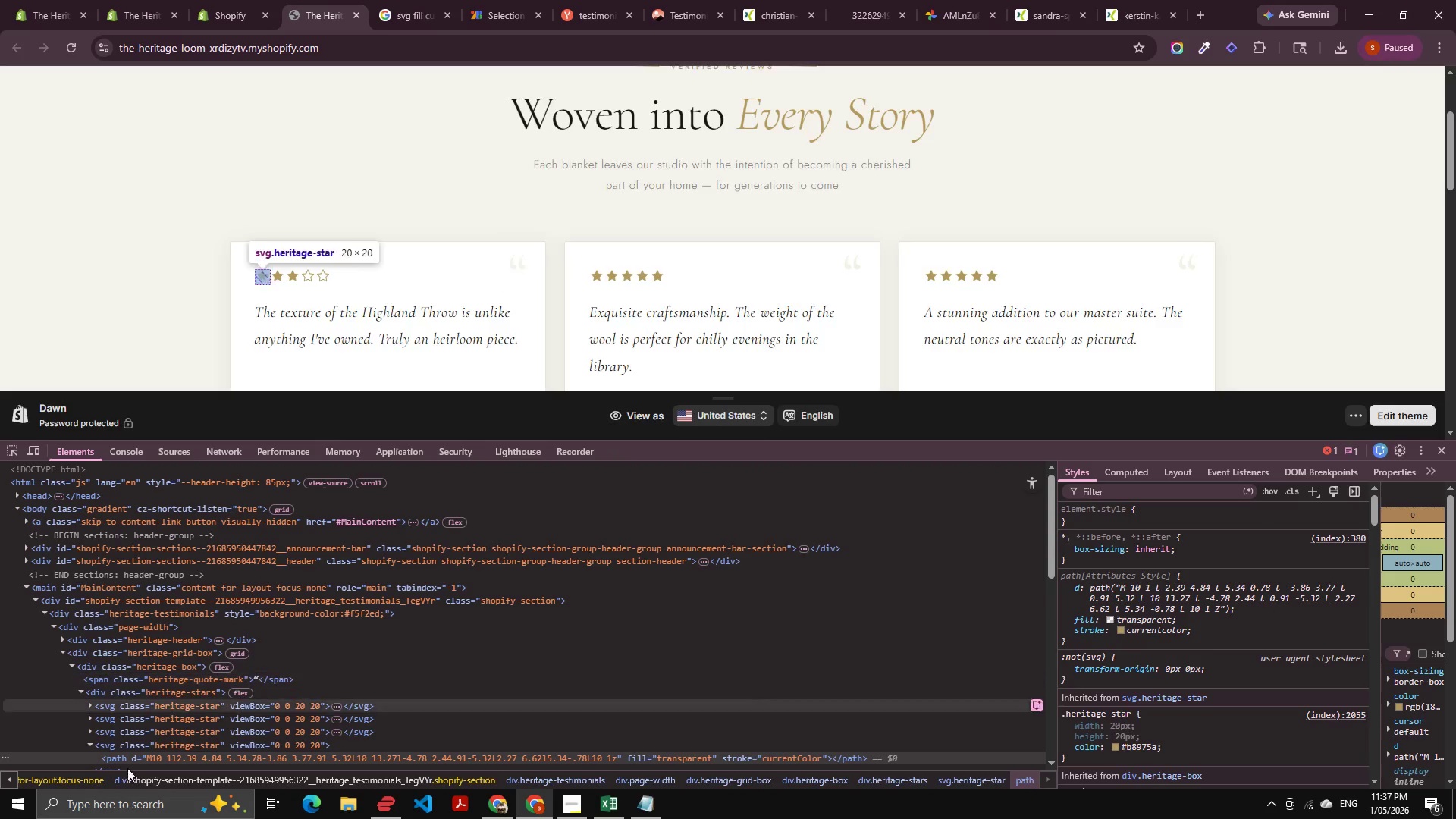 
left_click([228, 8])
 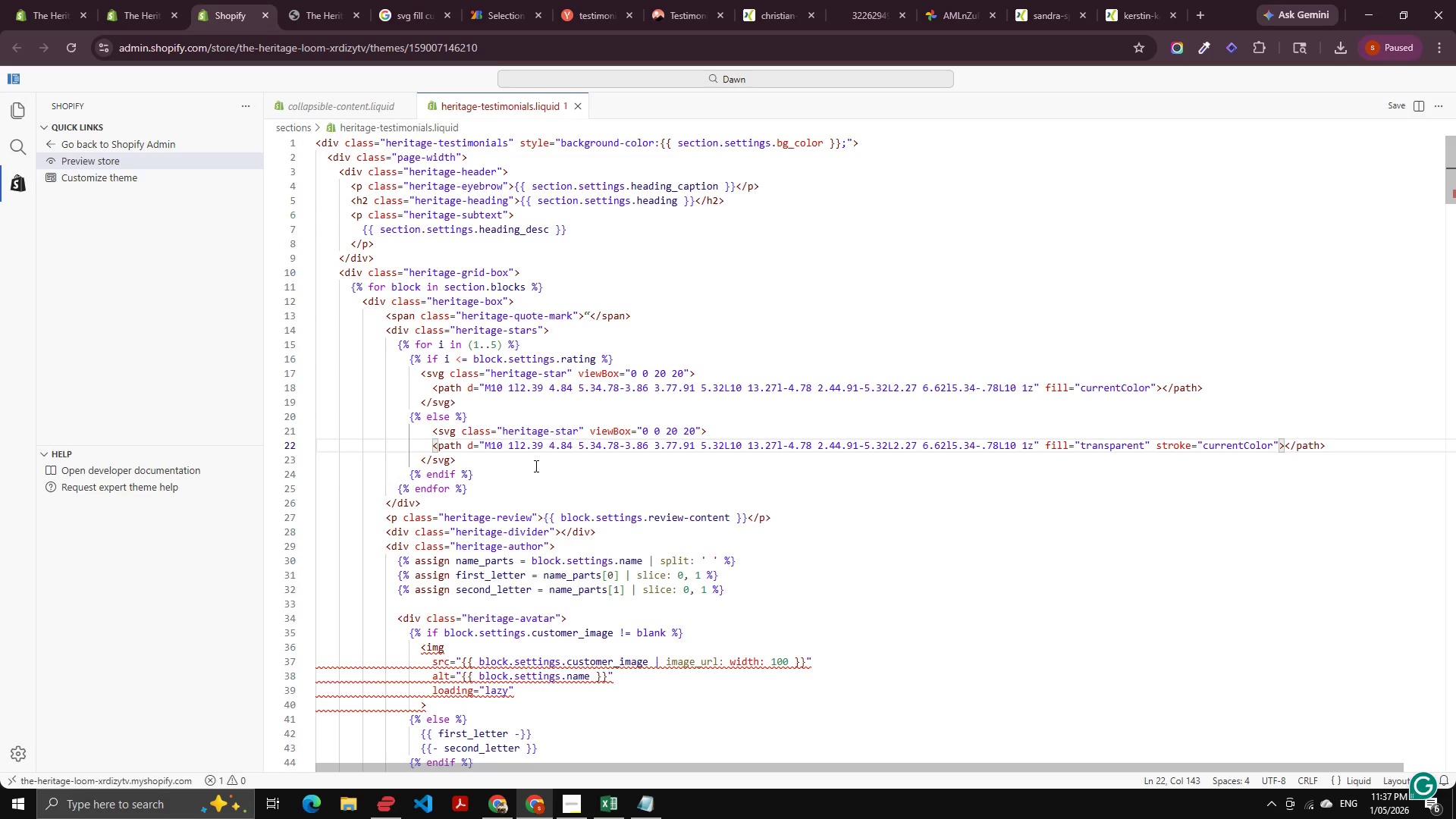 
left_click([572, 428])
 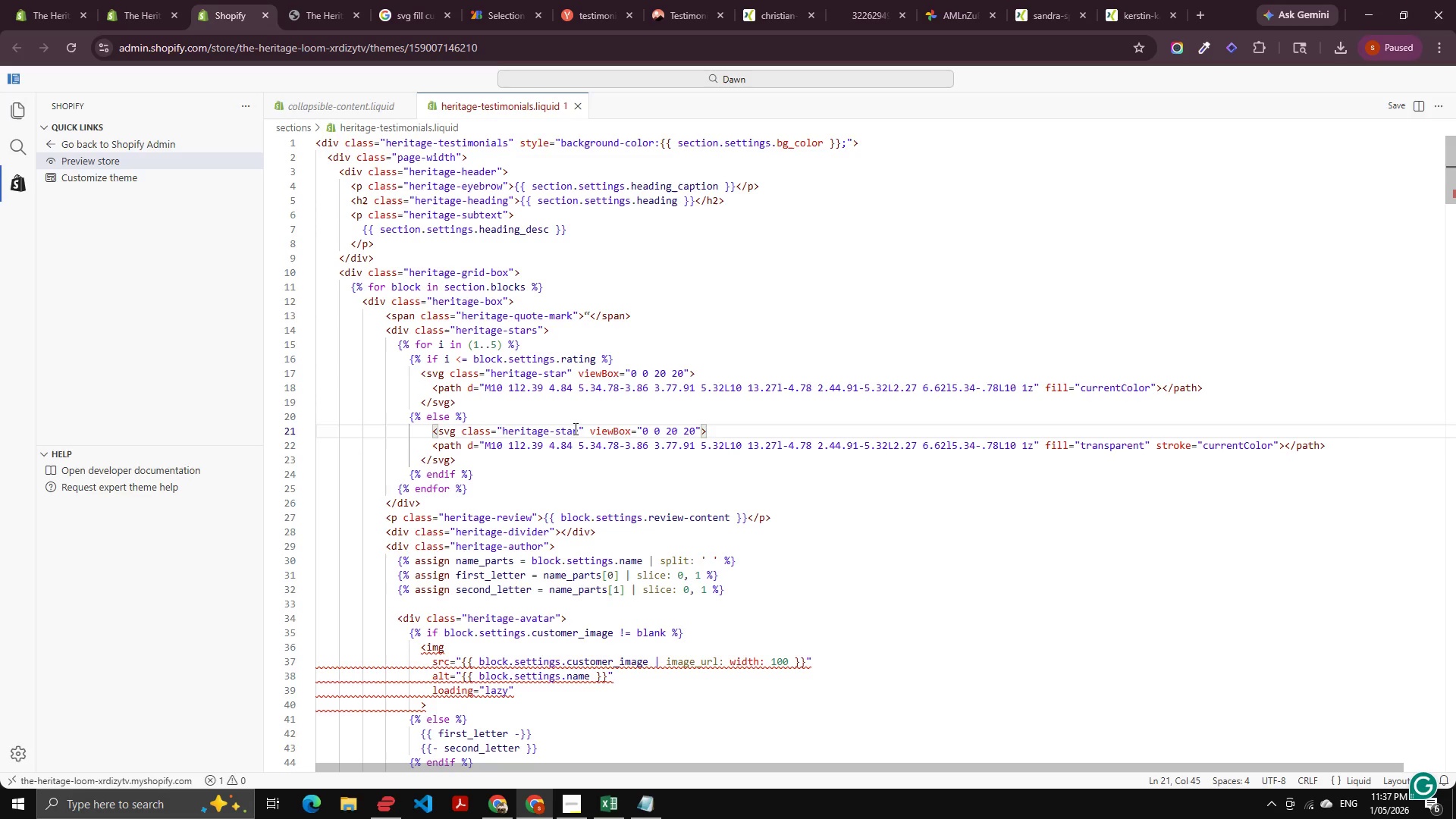 
left_click([574, 428])
 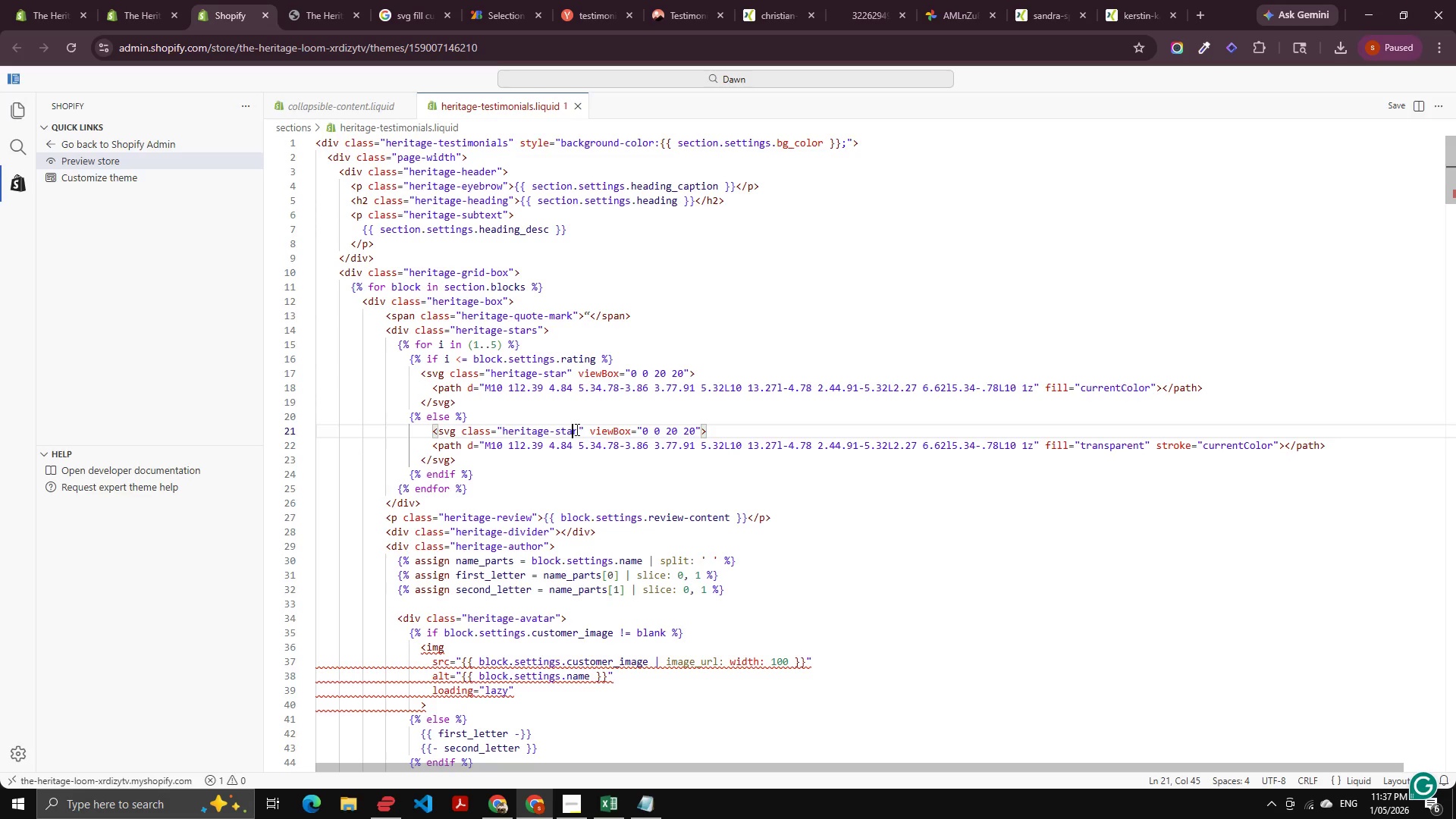 
left_click([576, 429])
 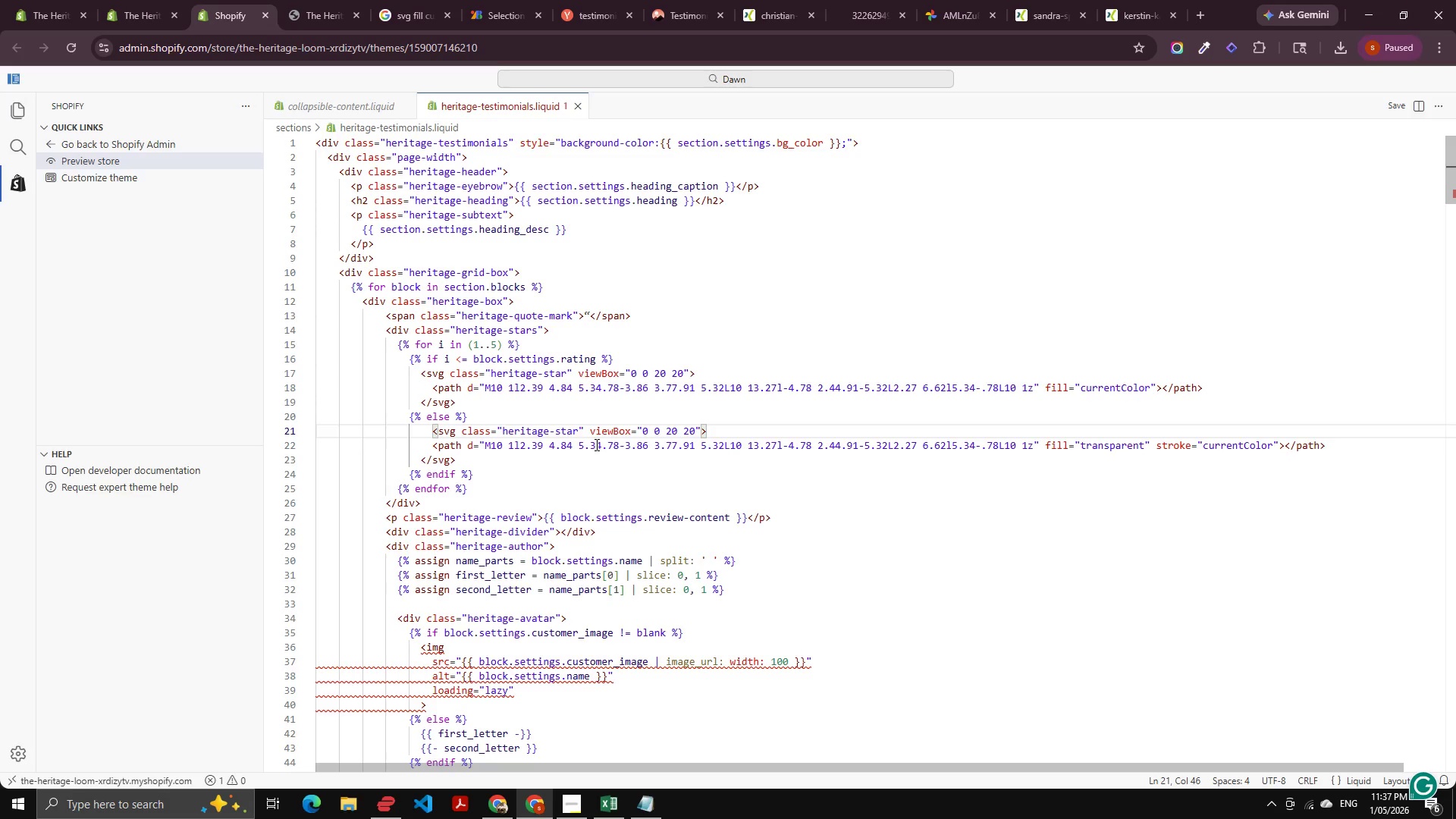 
type( emty-in)
 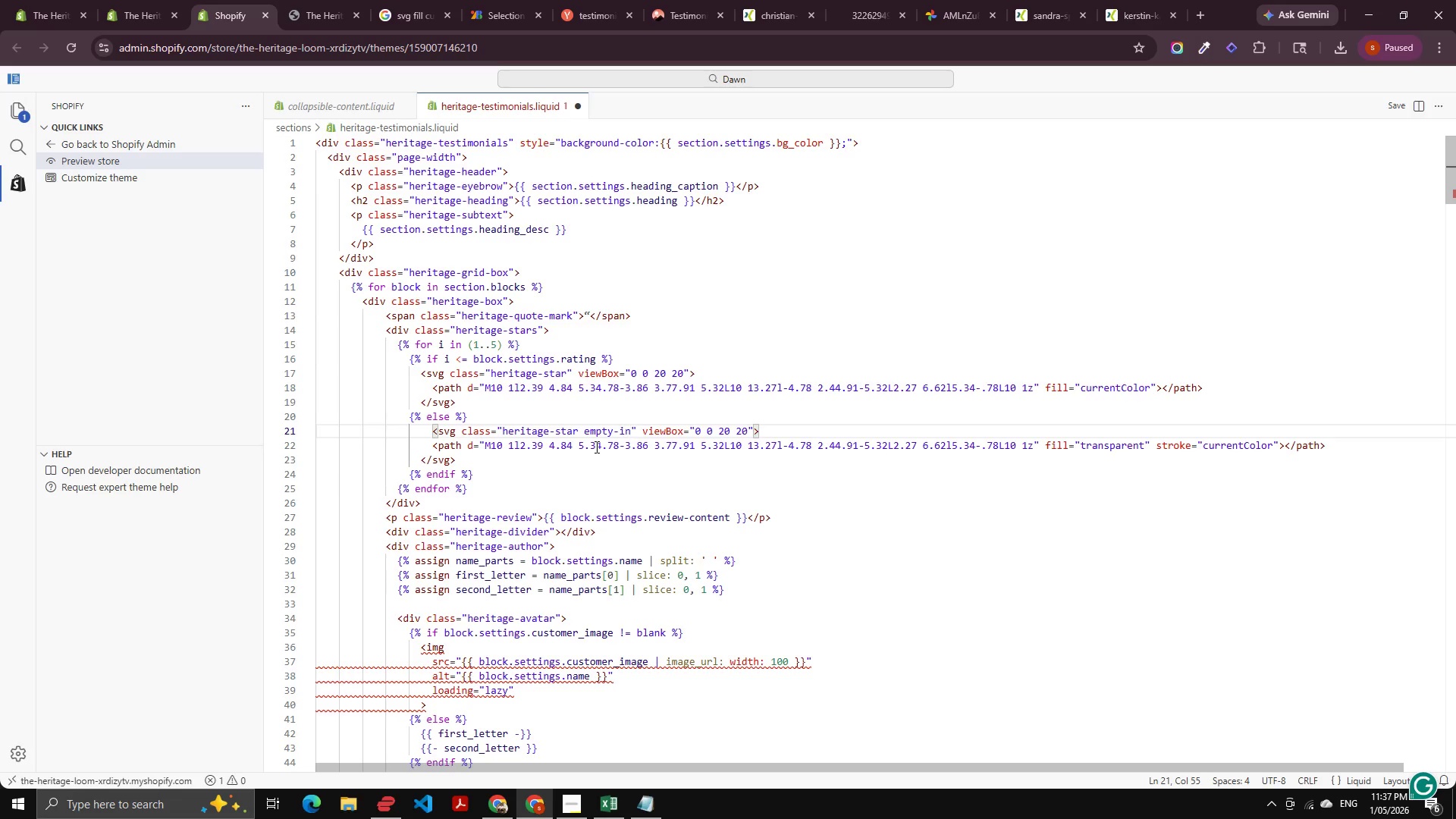 
hold_key(key=P, duration=0.34)
 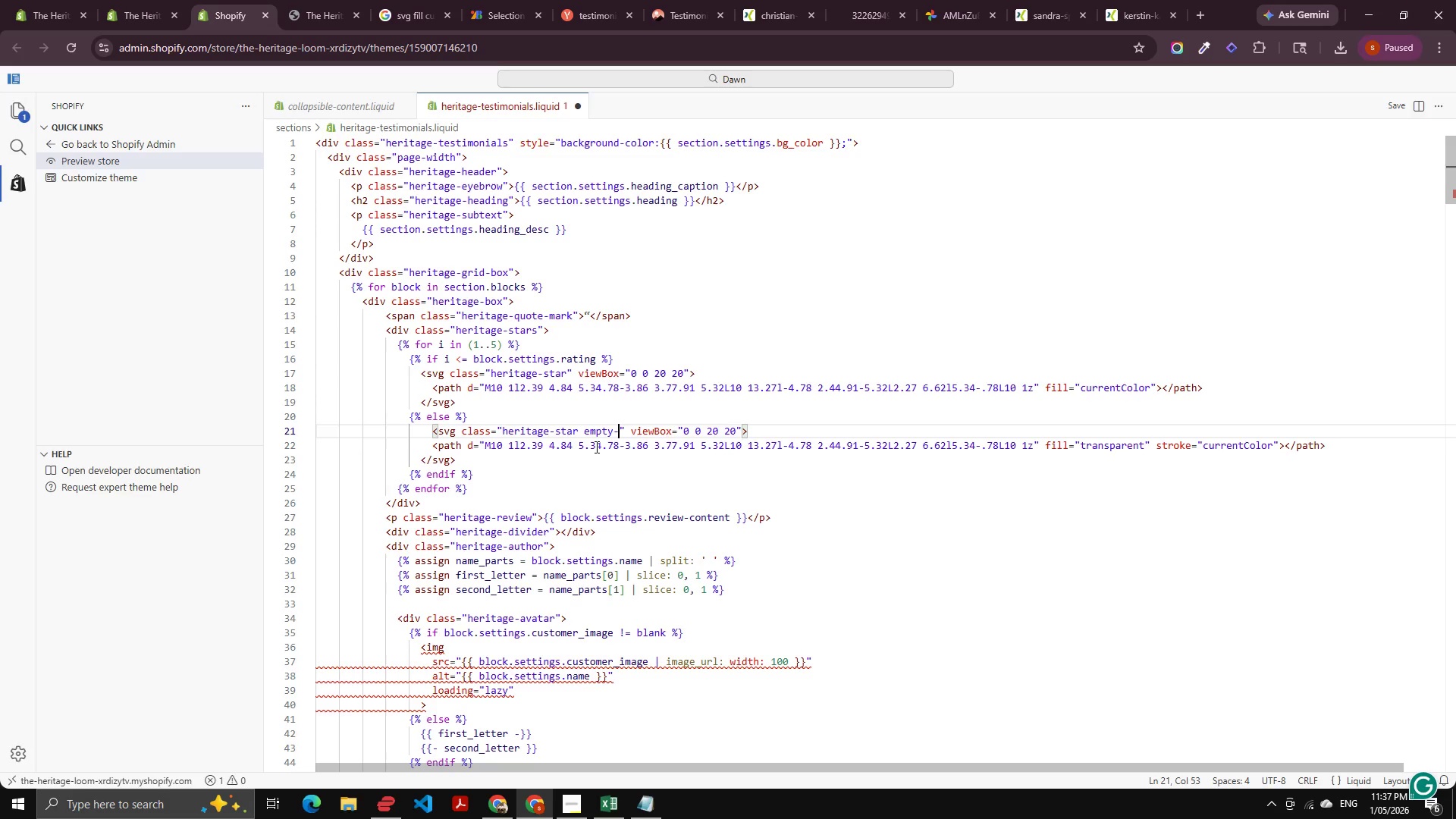 
hold_key(key=ControlLeft, duration=0.58)